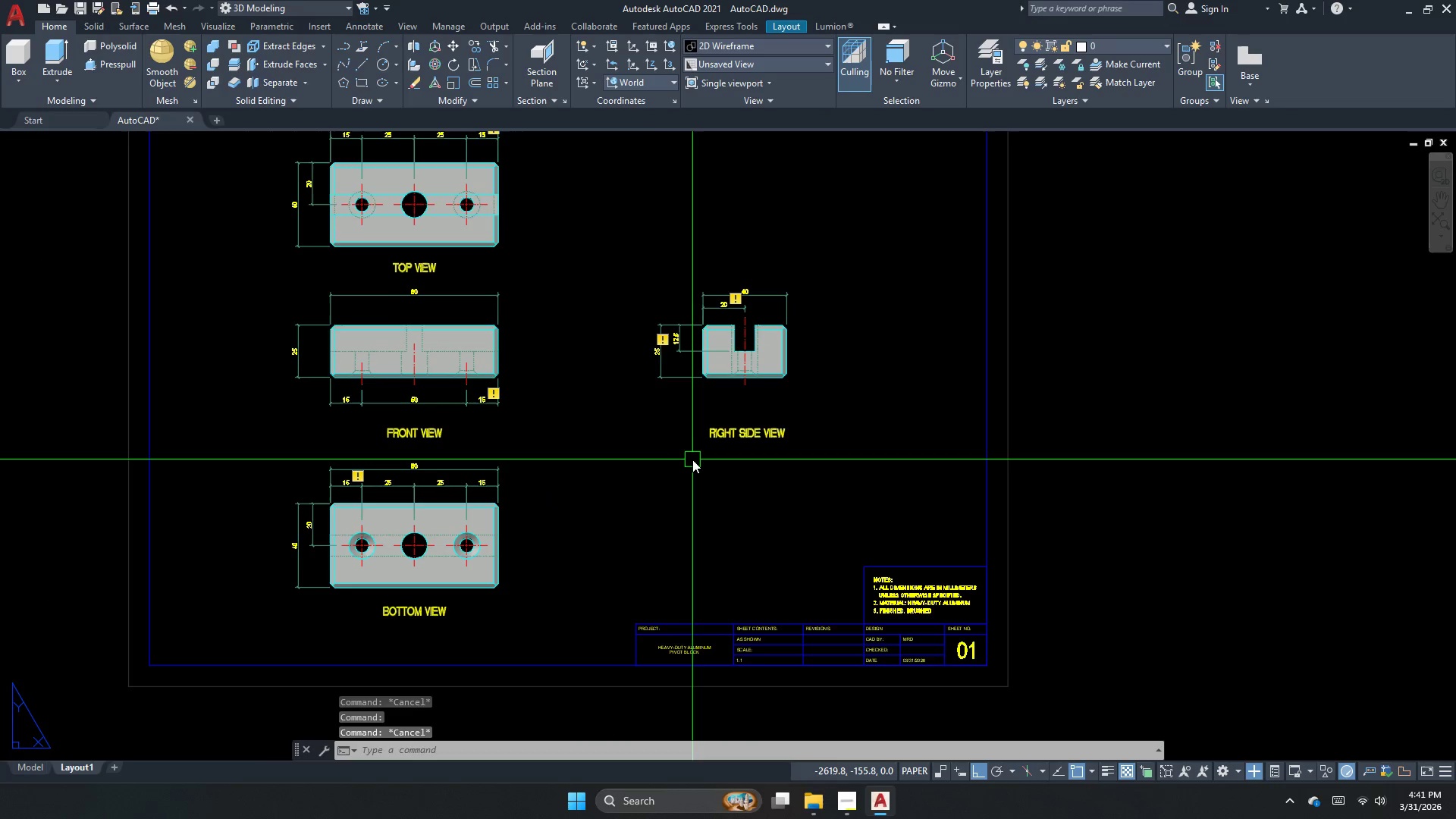 
middle_click([692, 460])
 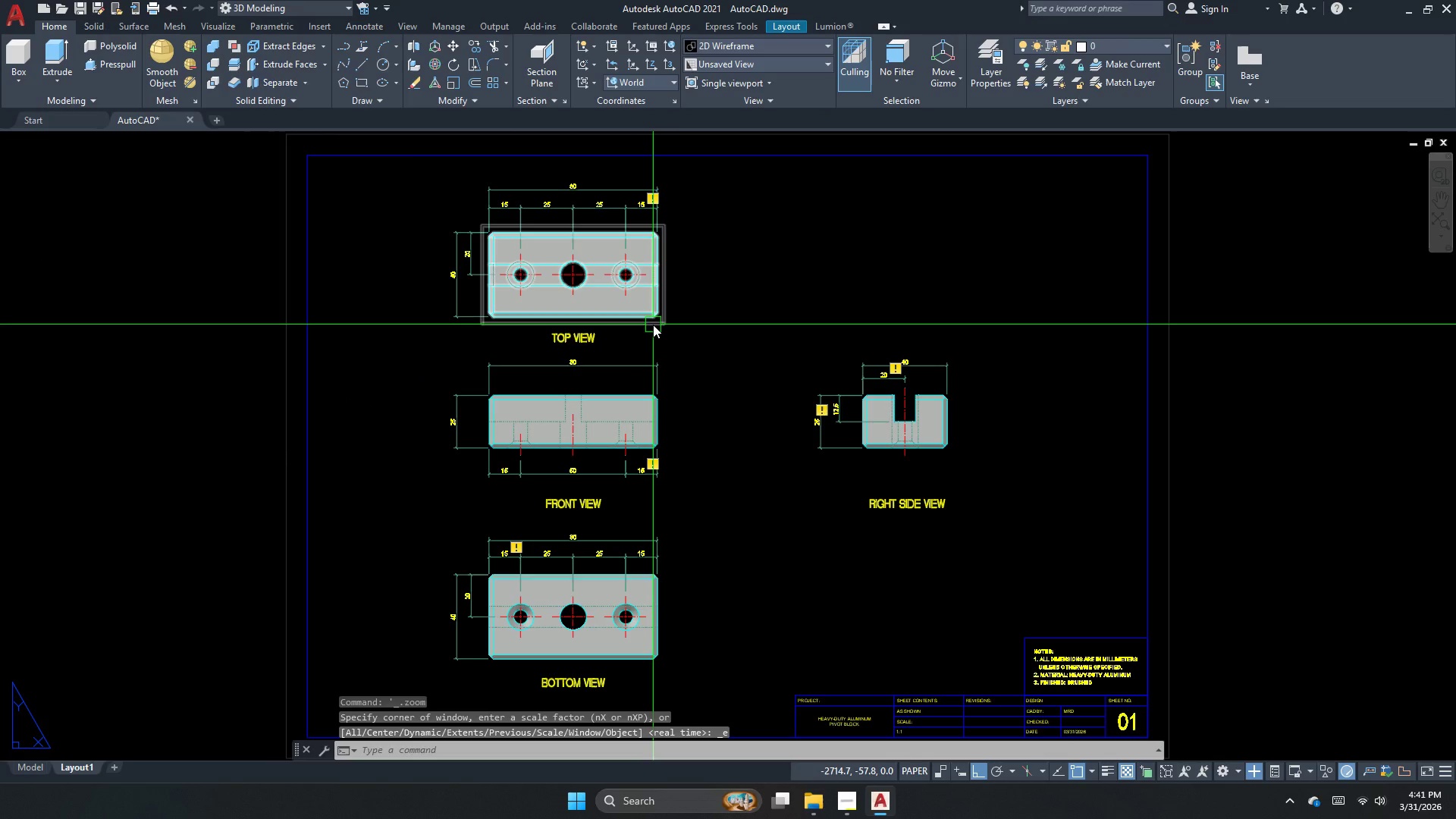 
left_click([653, 325])
 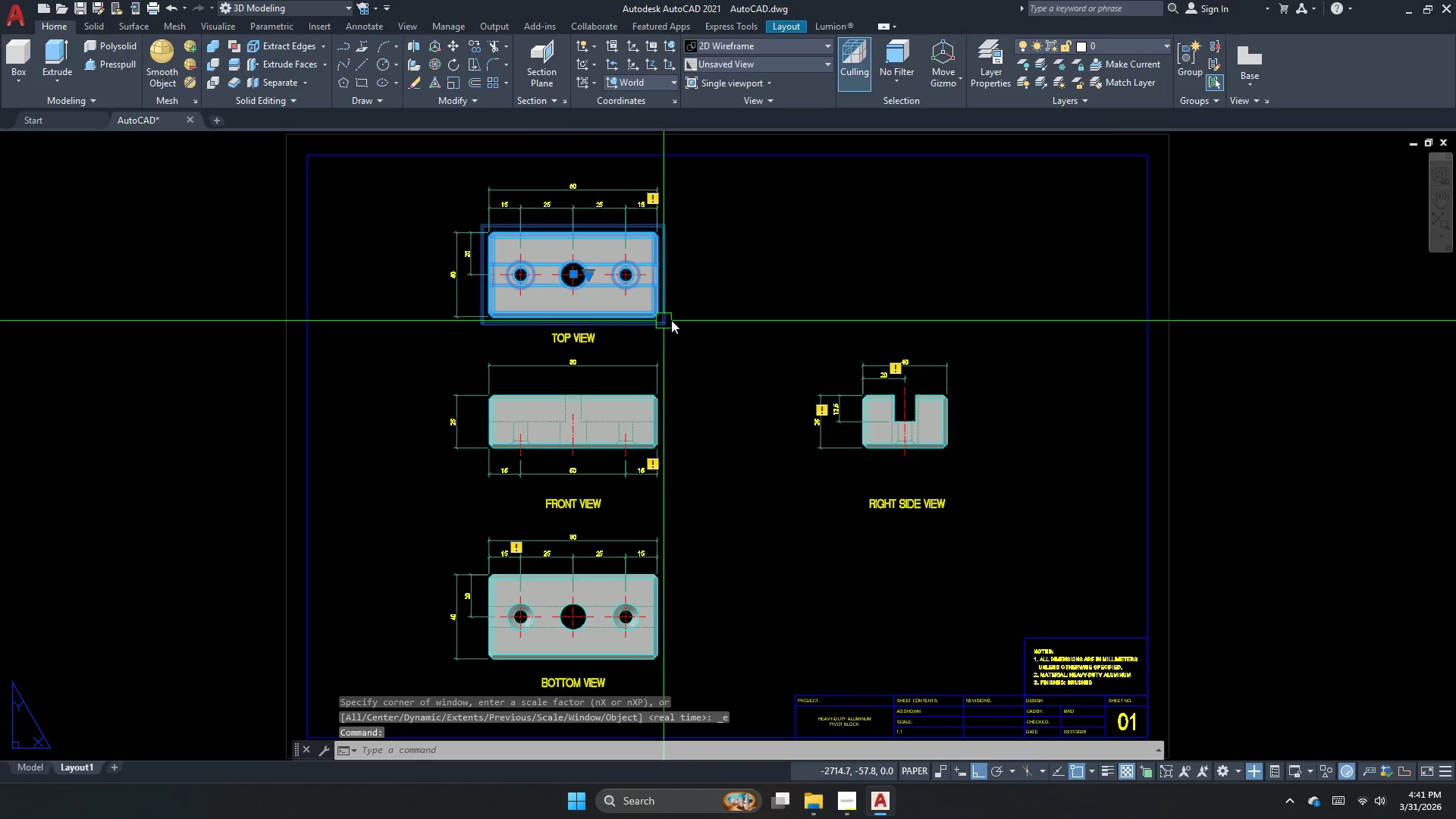 
key(Escape)
 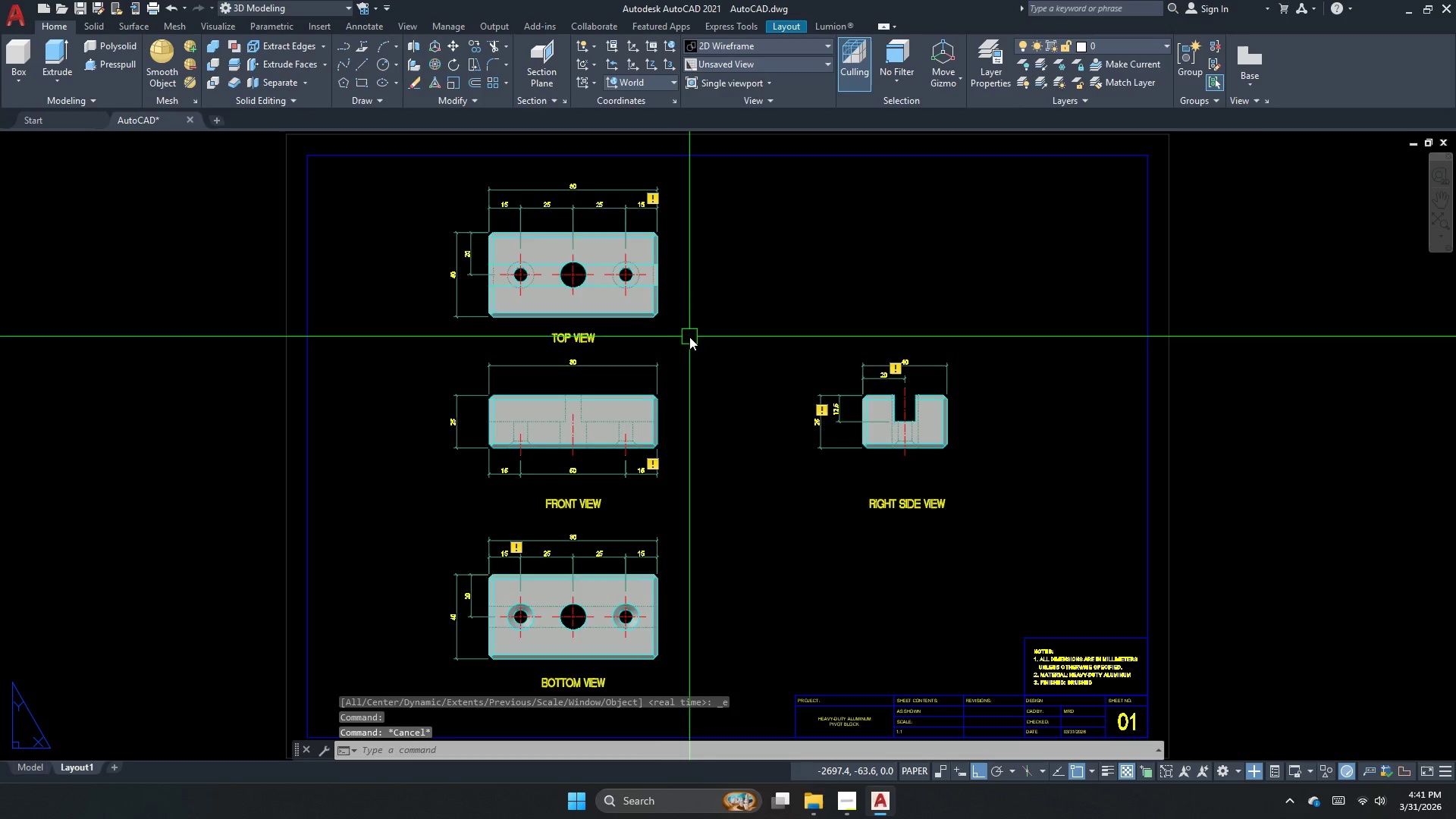 
middle_click([689, 337])
 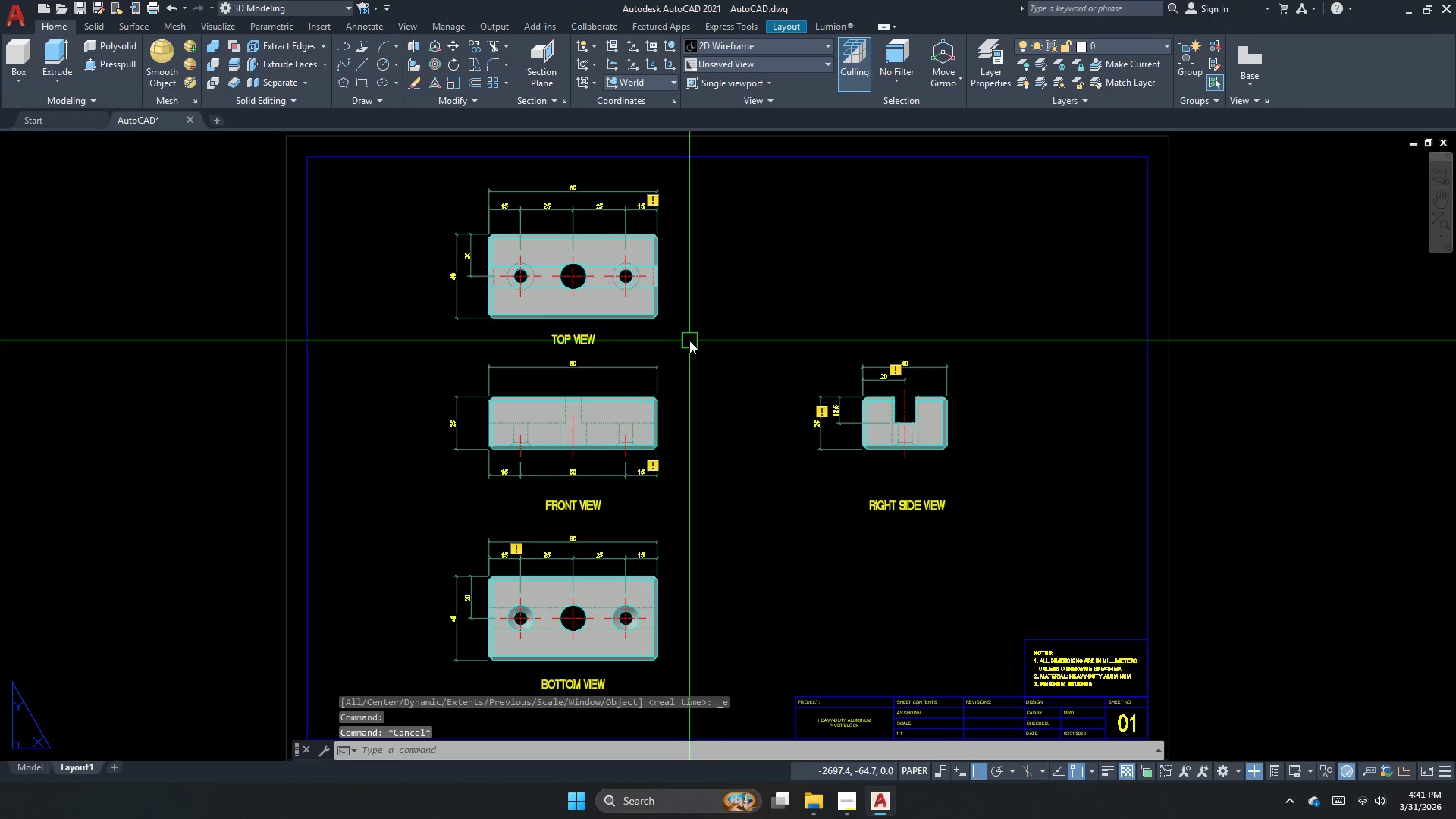 
double_click([695, 338])
 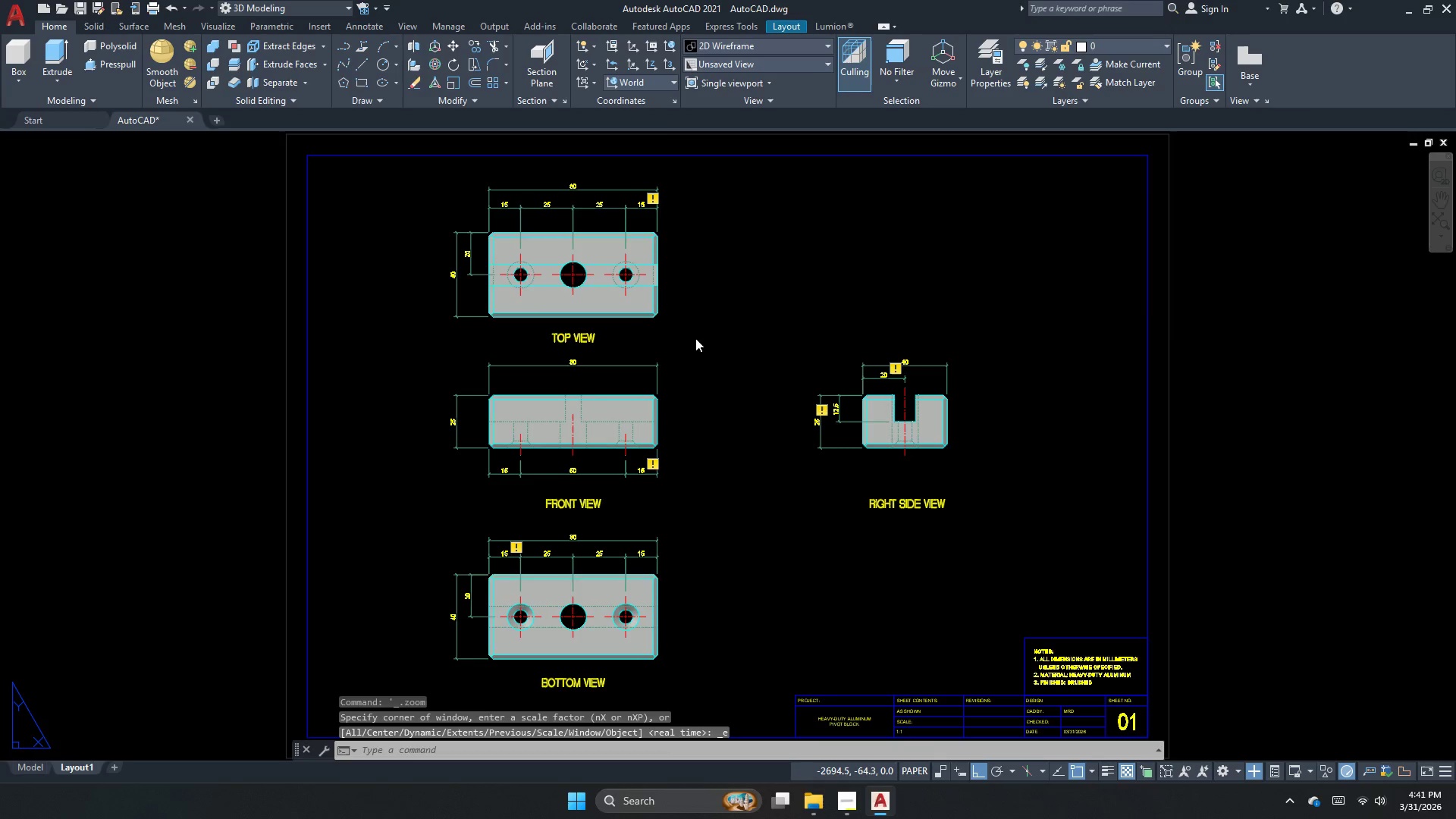 
triple_click([695, 338])
 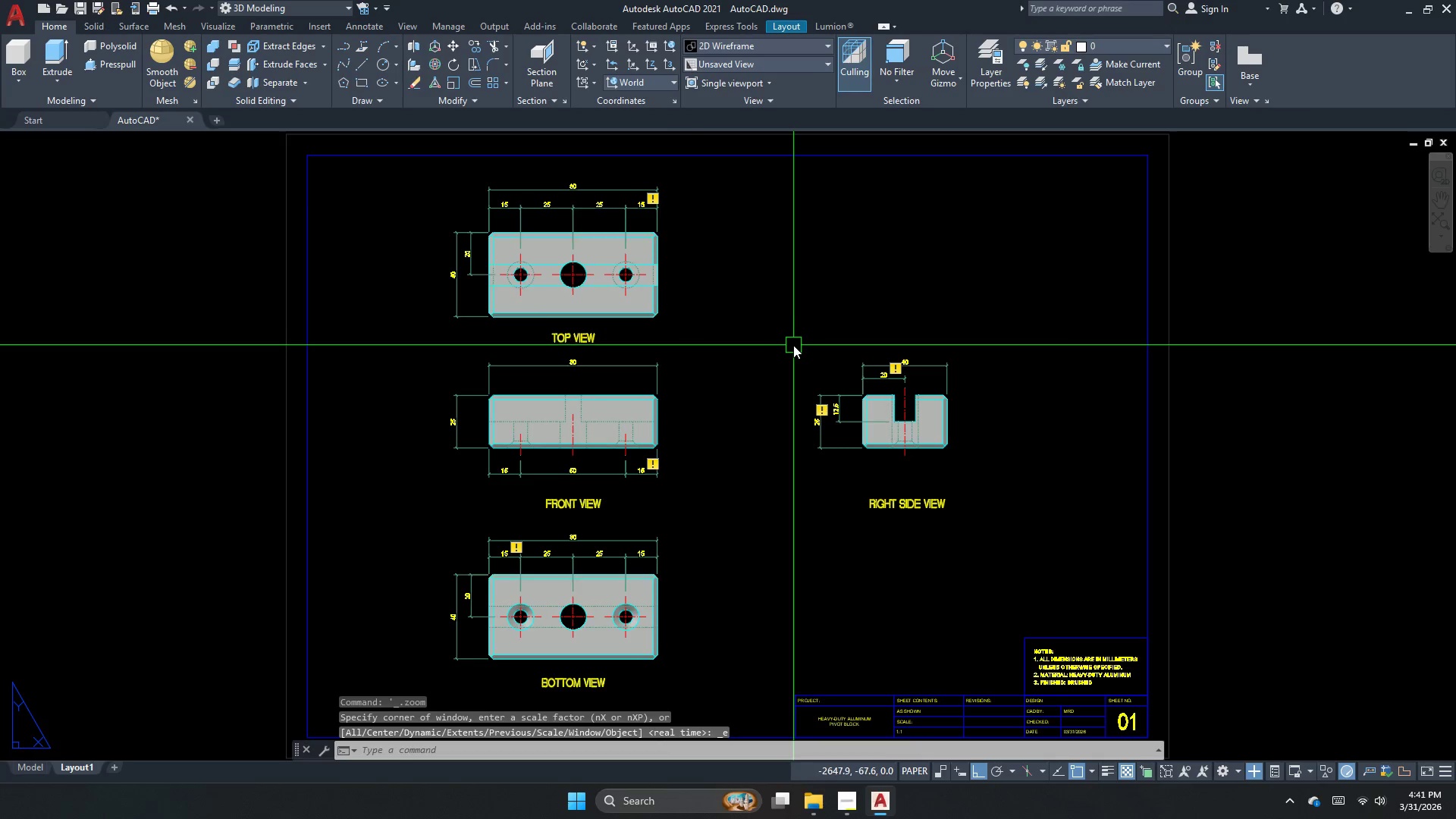 
key(Escape)
 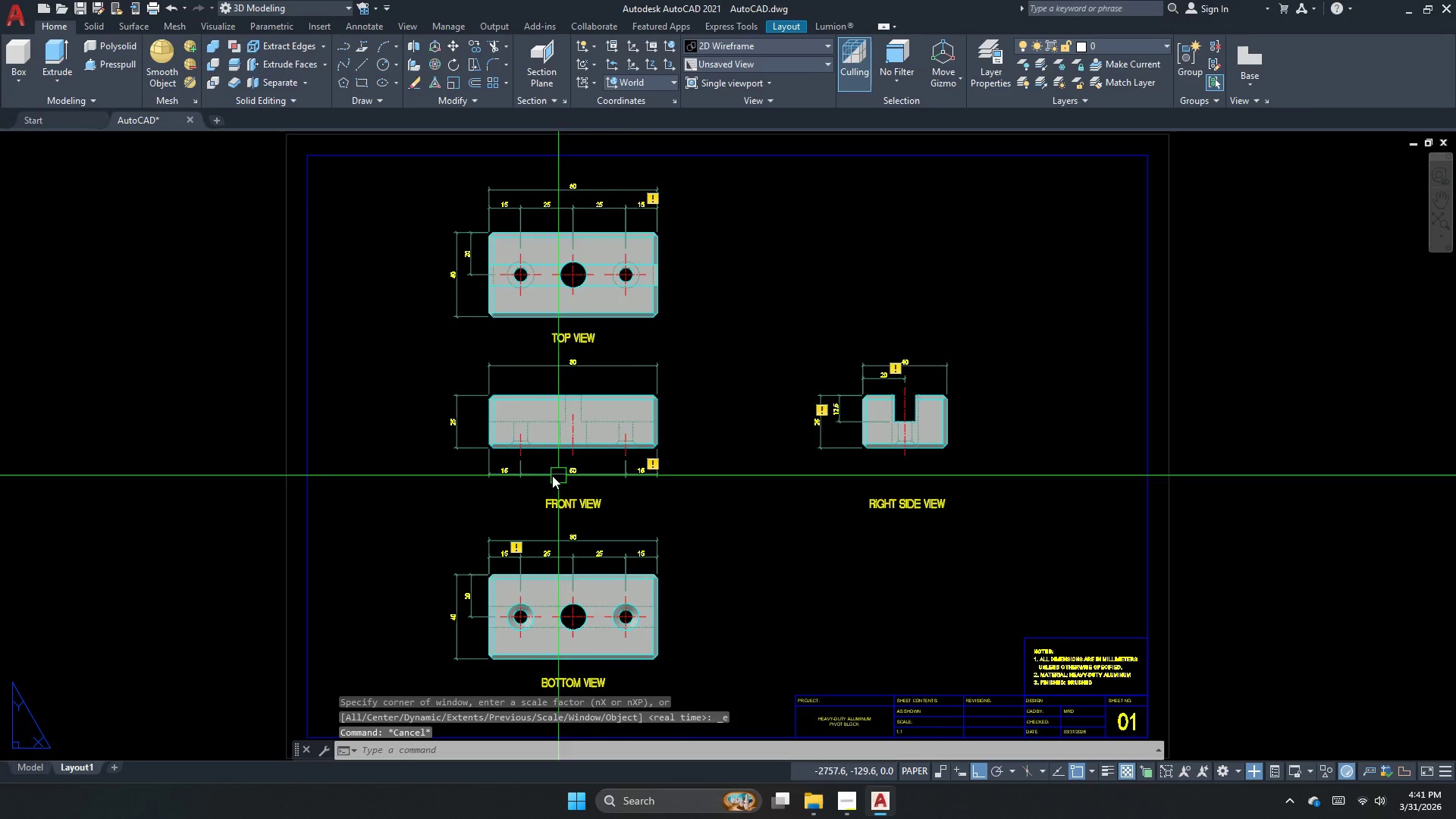 
left_click([554, 477])
 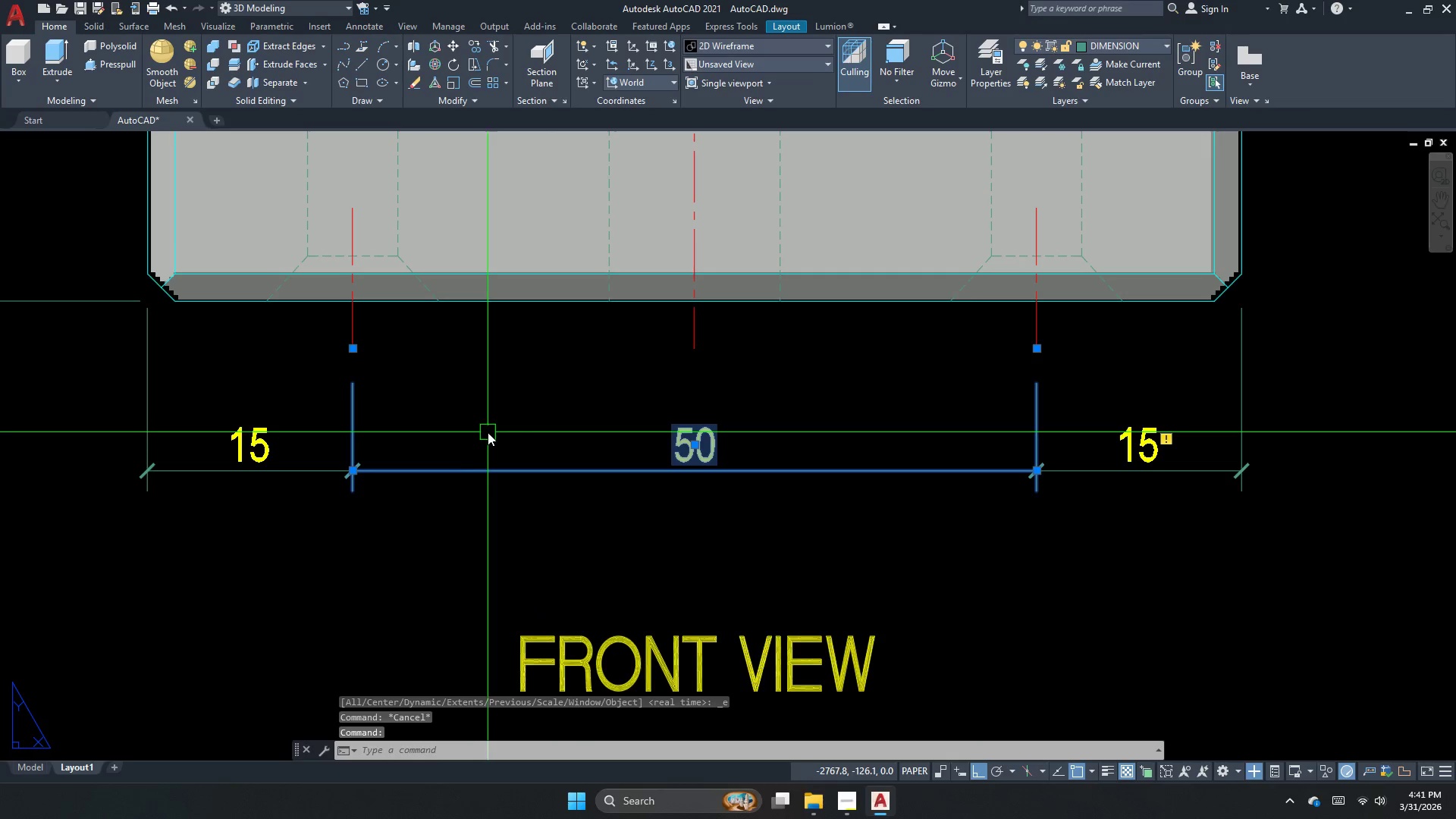 
scroll: coordinate [549, 475], scroll_direction: up, amount: 4.0
 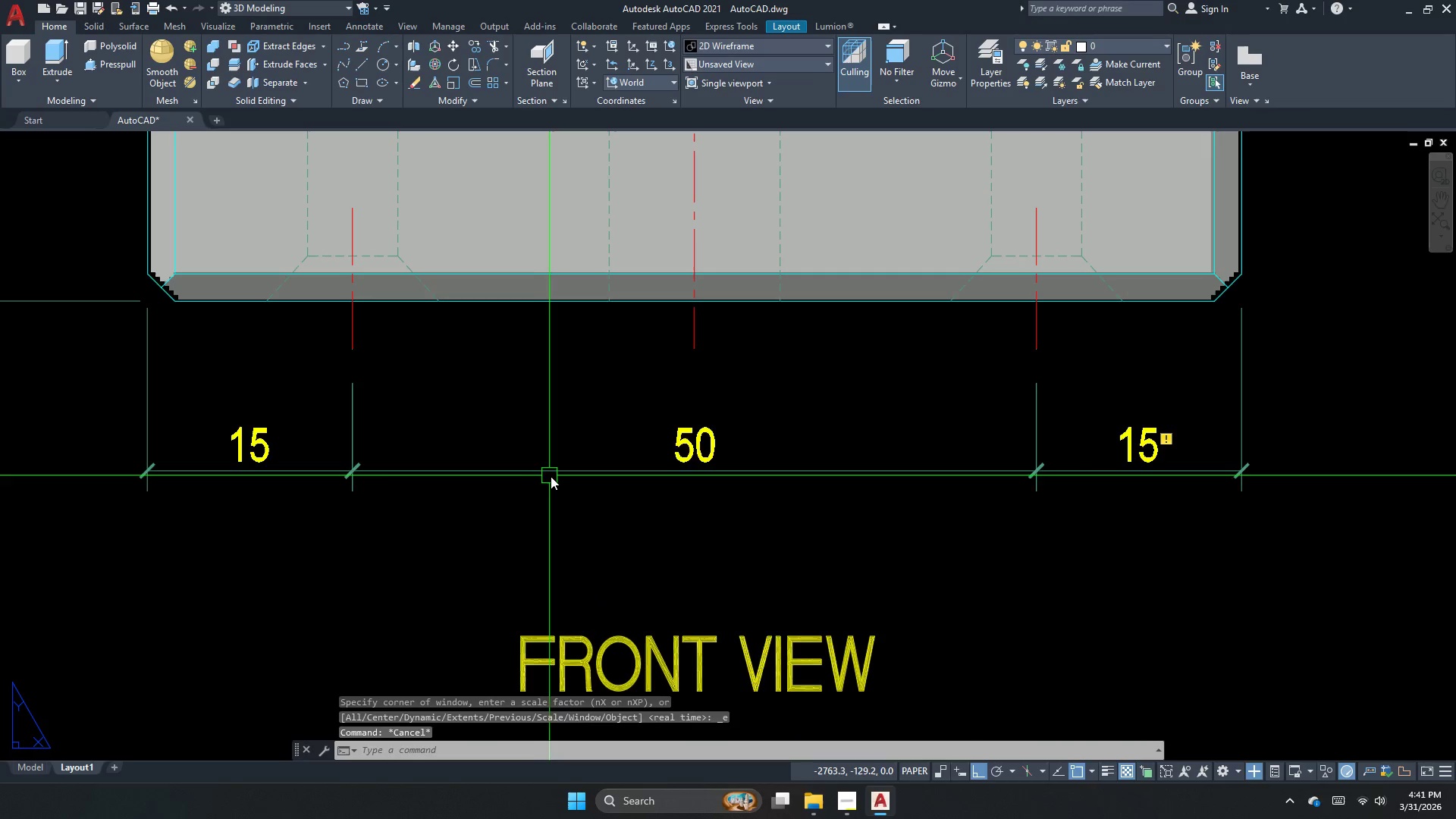 
left_click_drag(start_coordinate=[488, 433], to_coordinate=[394, 525])
 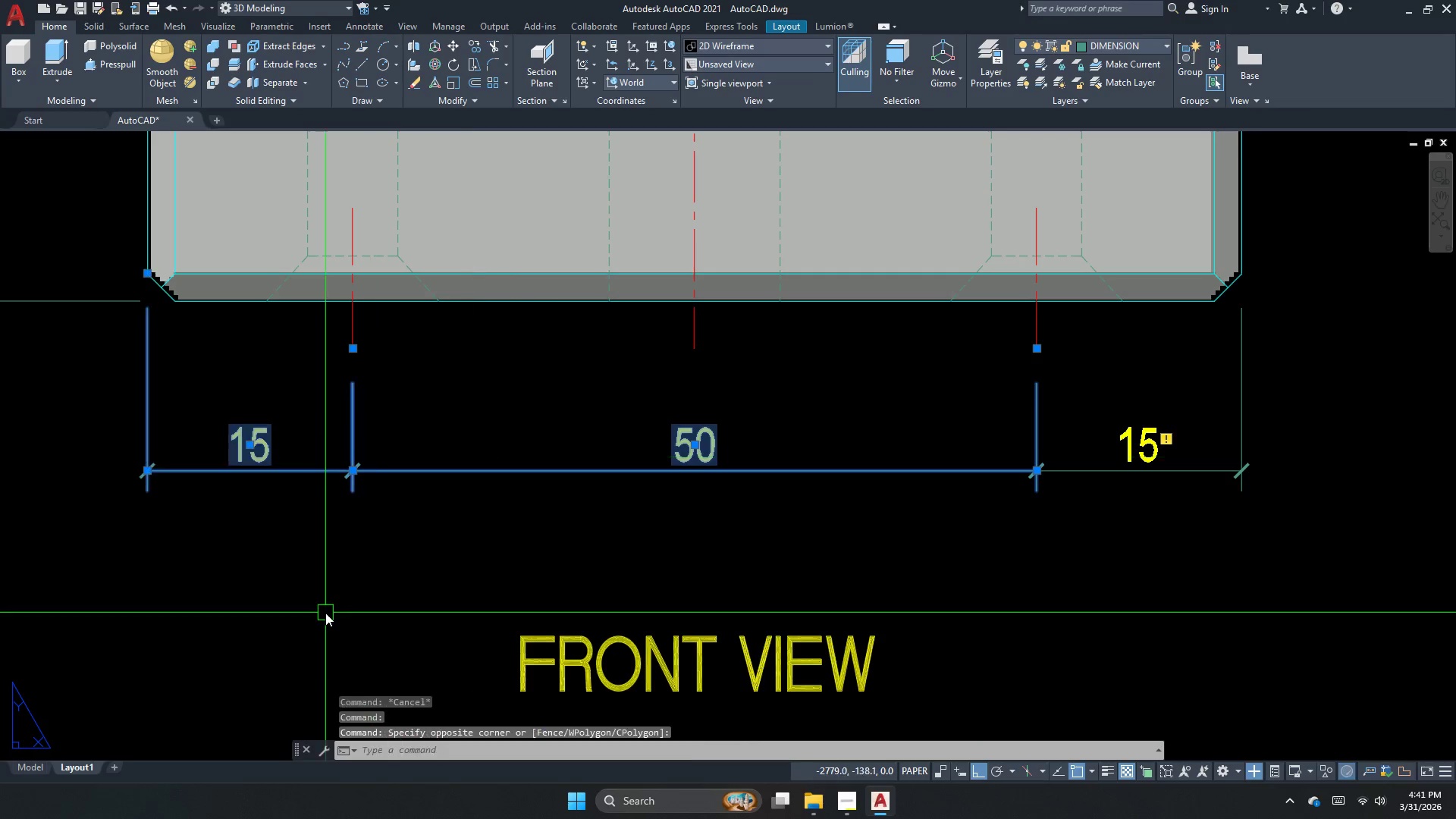 
left_click_drag(start_coordinate=[331, 601], to_coordinate=[325, 613])
 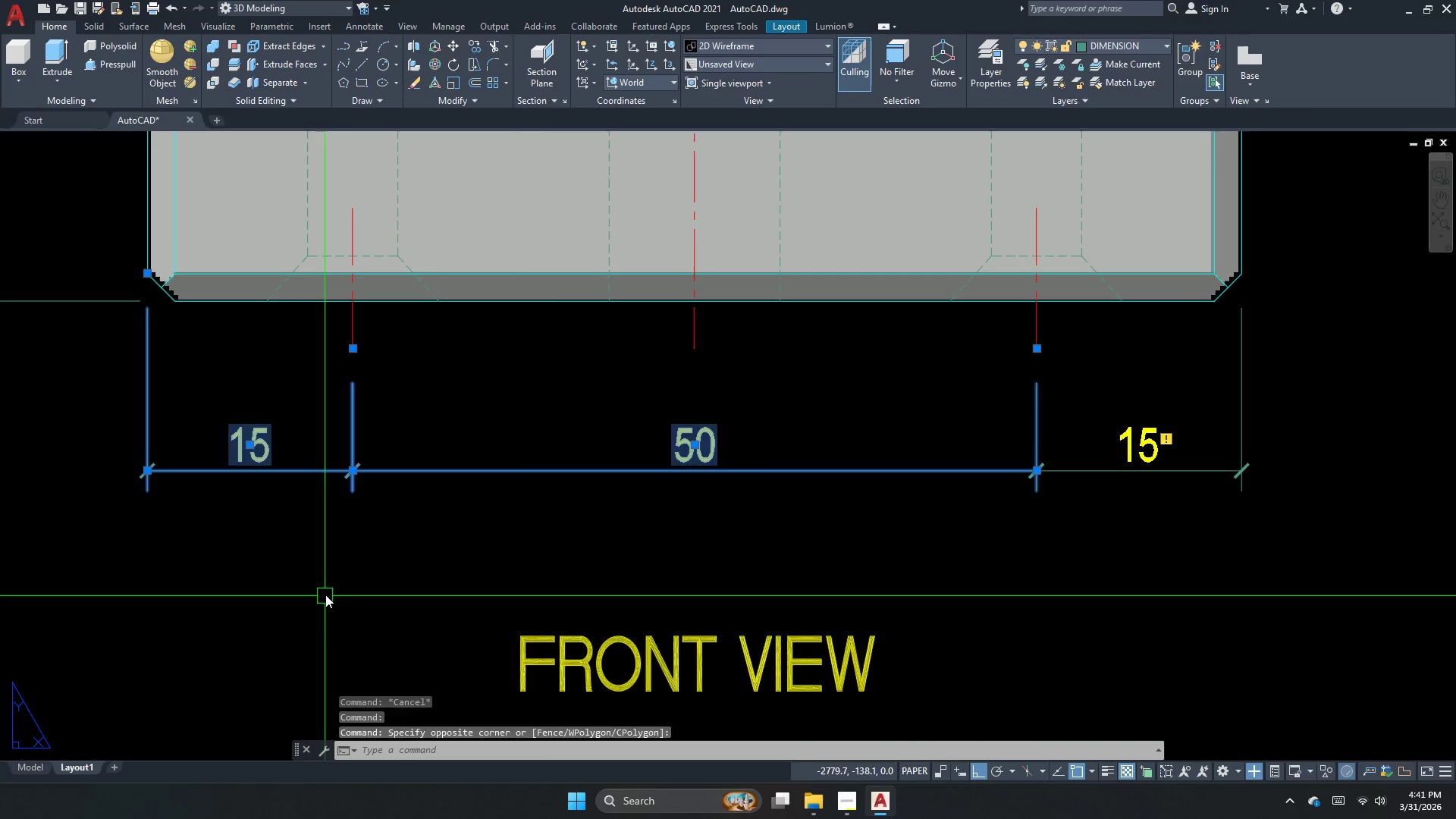 
key(Escape)
 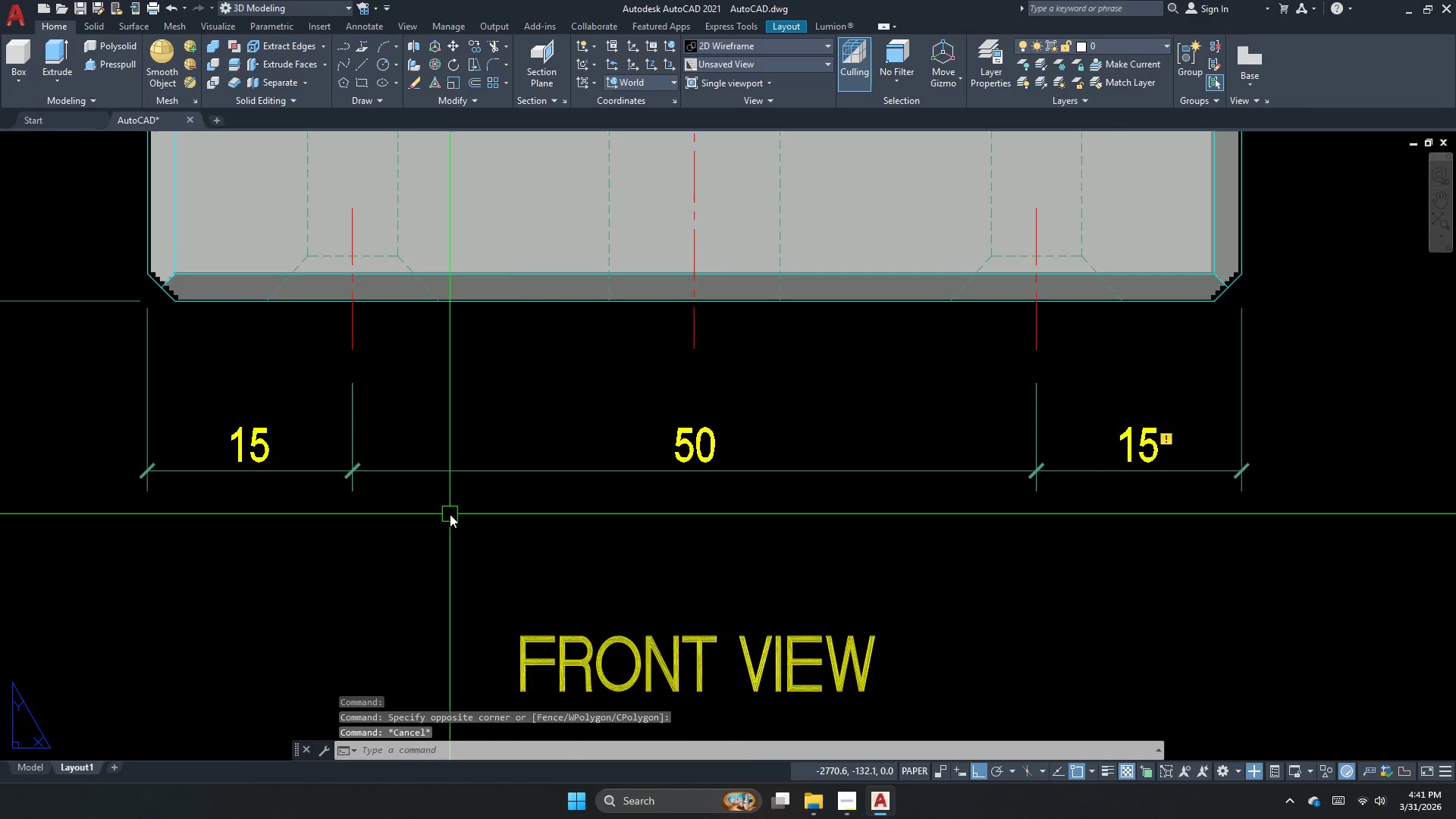 
left_click_drag(start_coordinate=[924, 584], to_coordinate=[835, 573])
 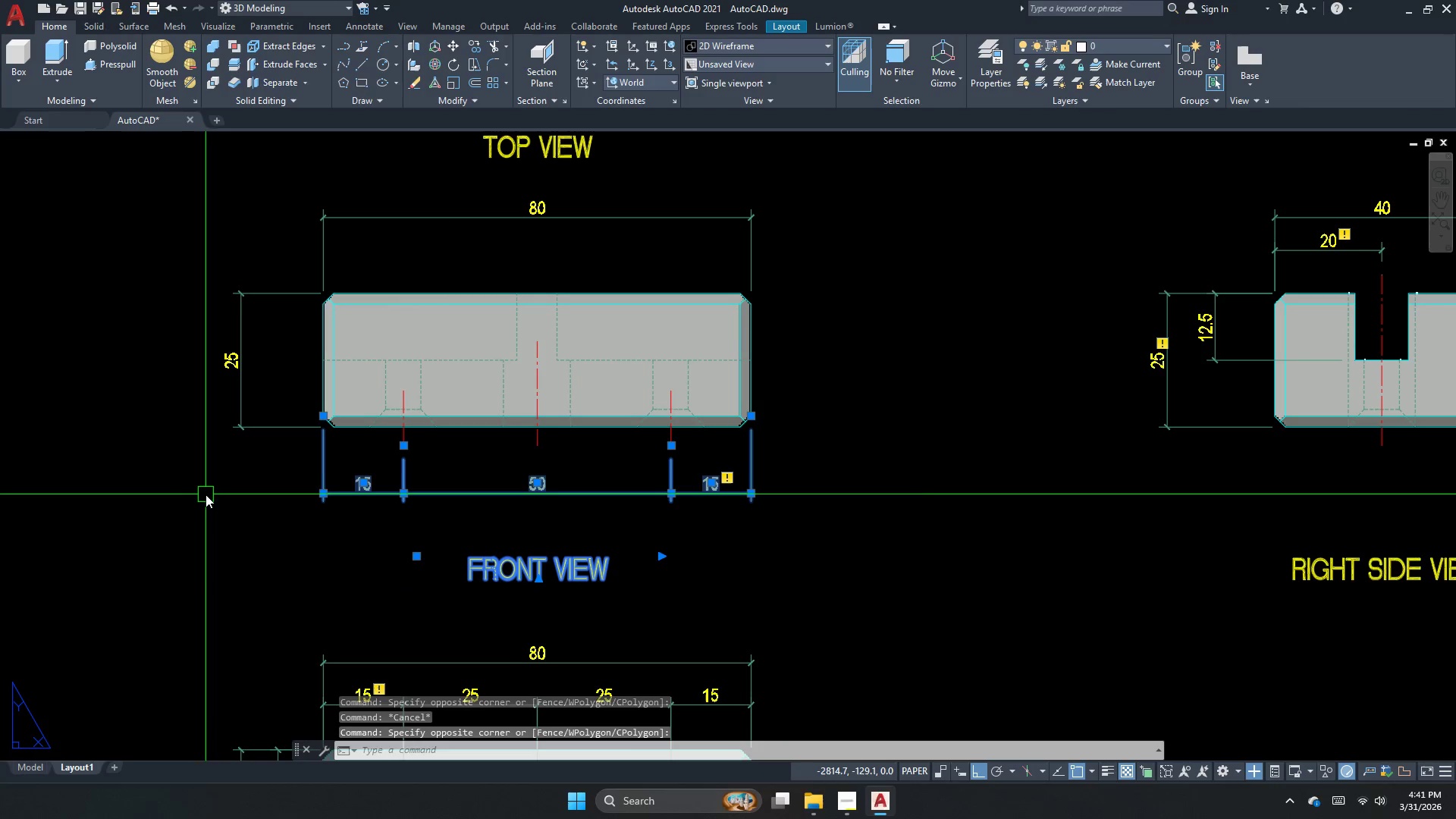 
scroll: coordinate [435, 507], scroll_direction: down, amount: 2.0
 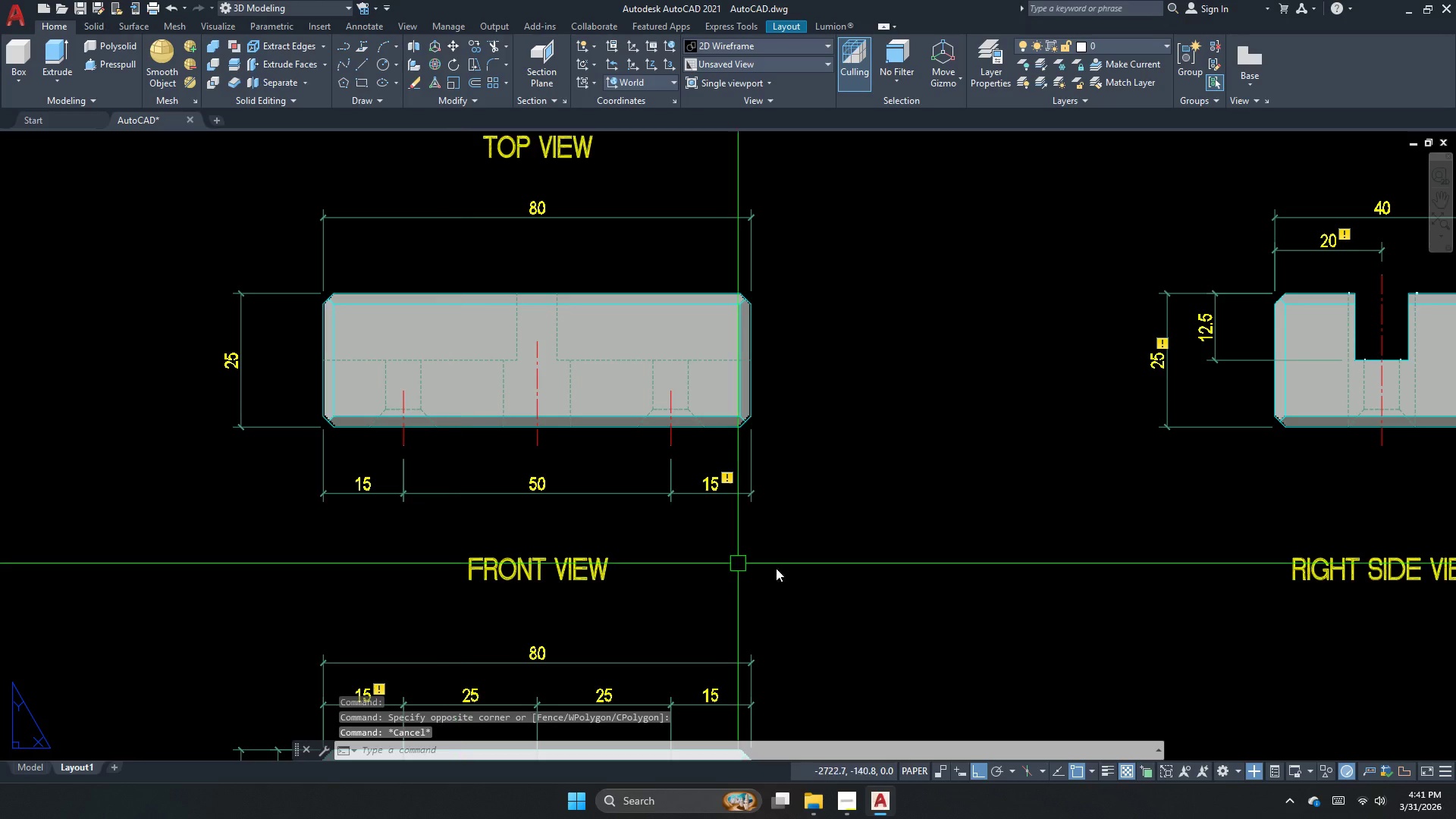 
key(Escape)
 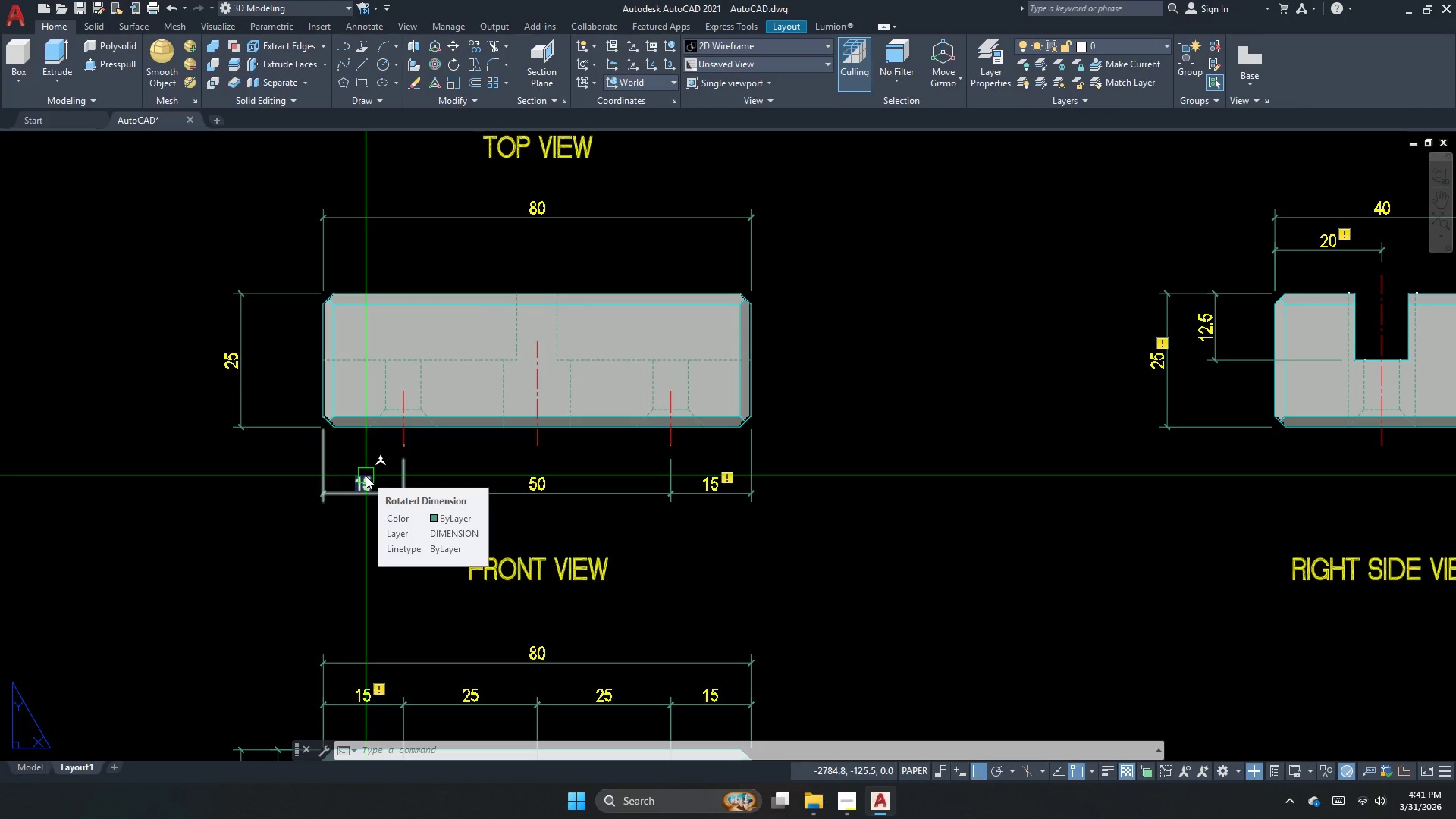 
wait(13.7)
 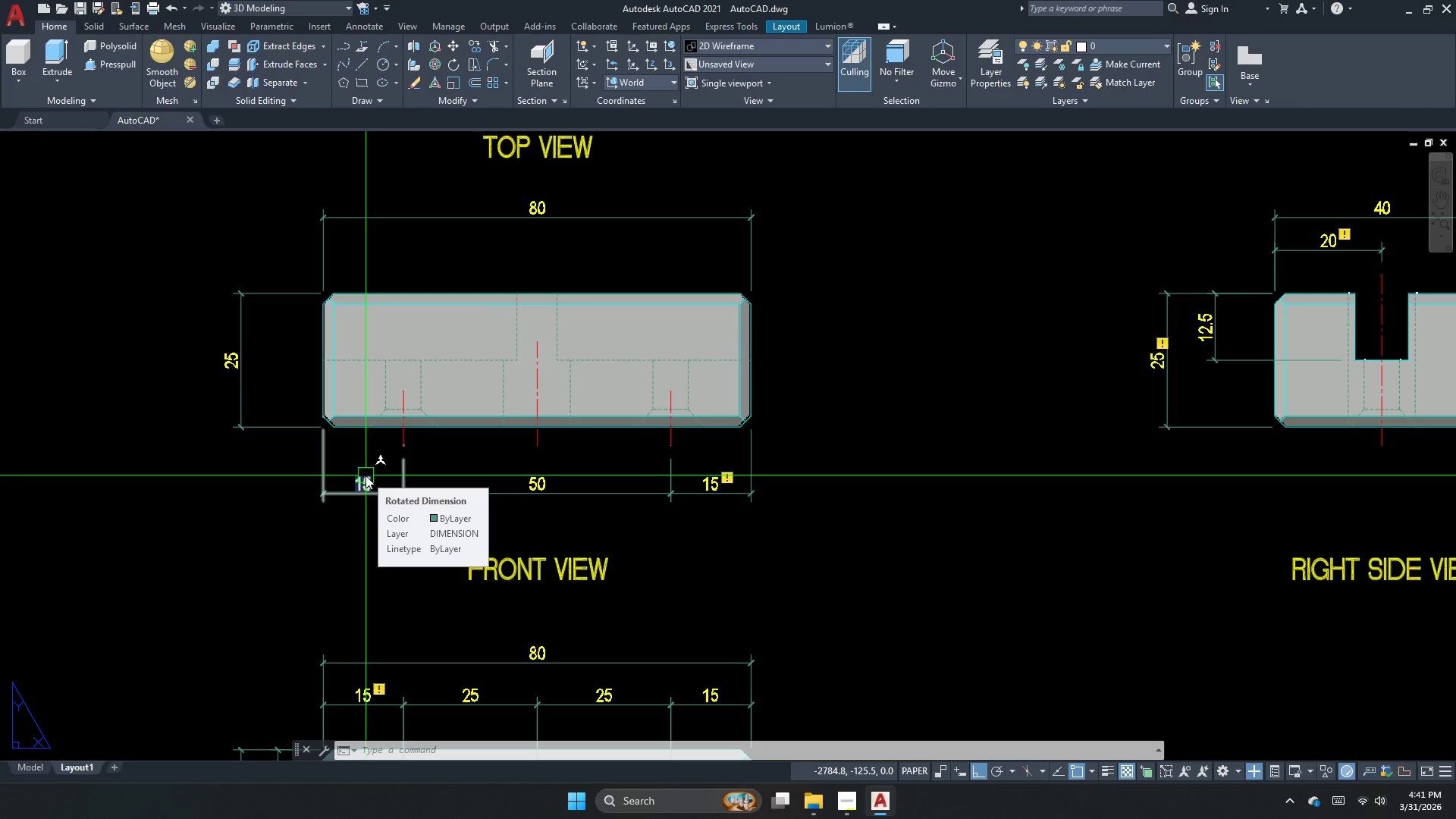 
scroll: coordinate [153, 279], scroll_direction: down, amount: 4.0
 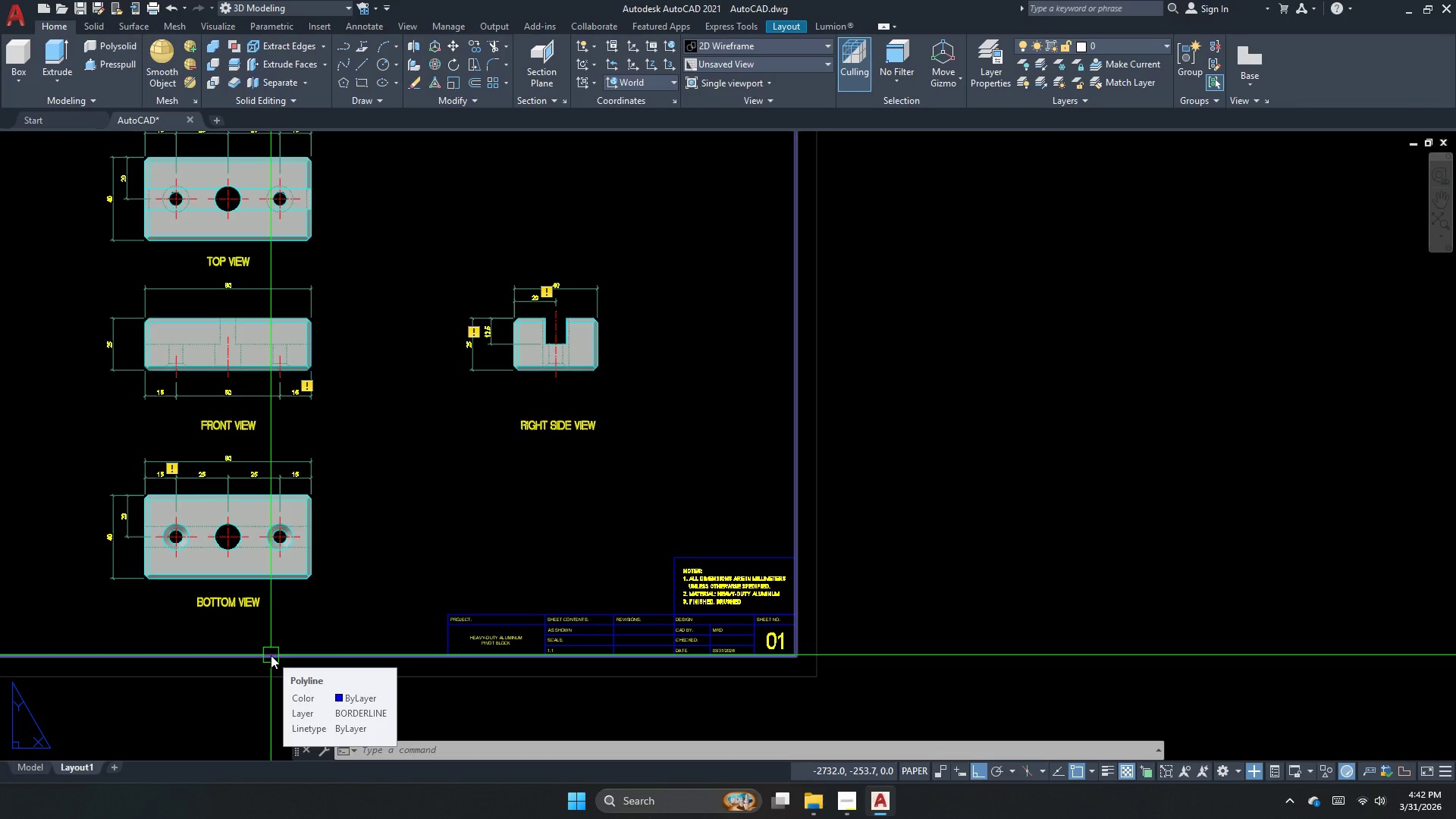 
wait(20.37)
 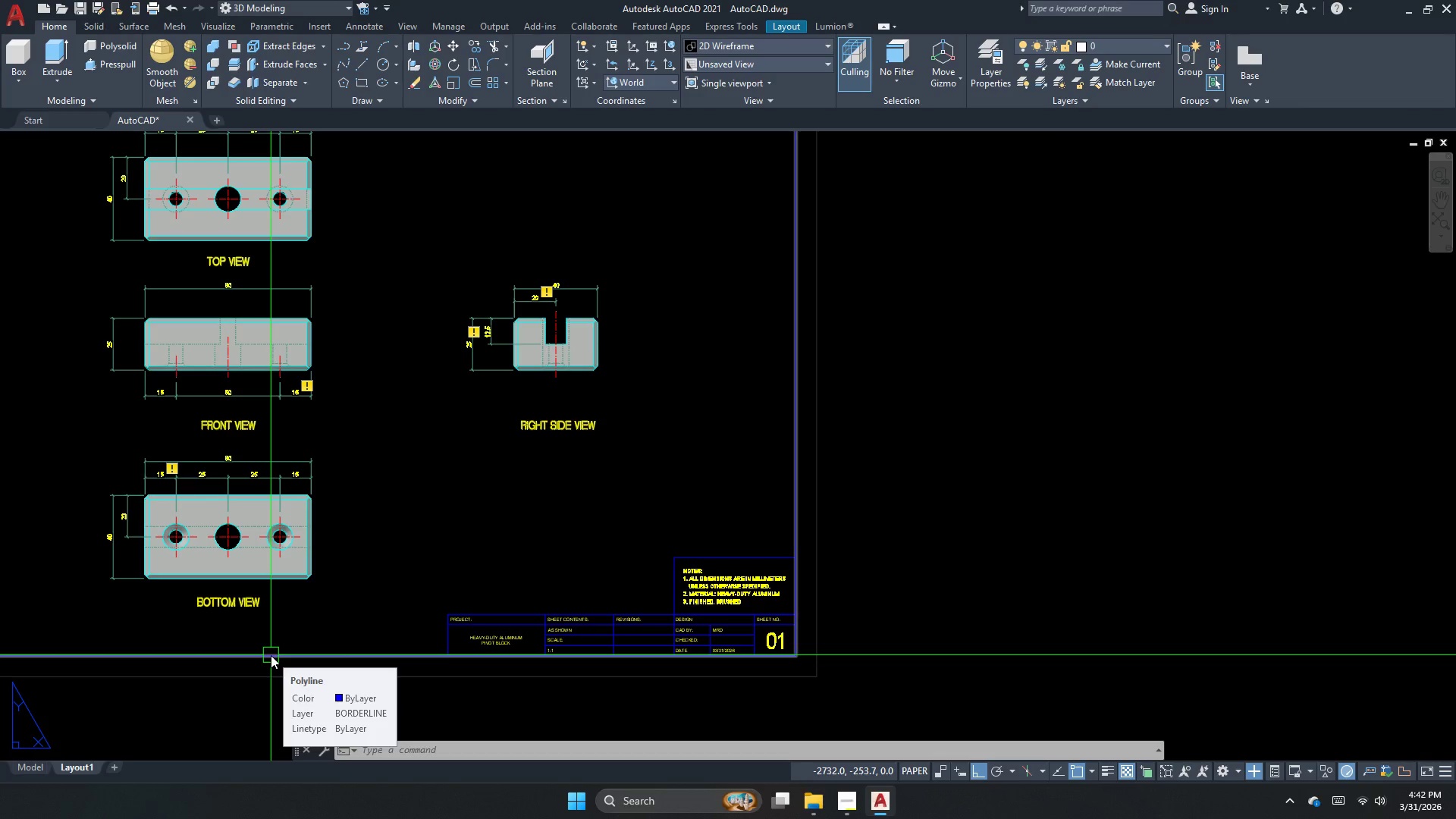 
scroll: coordinate [716, 372], scroll_direction: down, amount: 2.0
 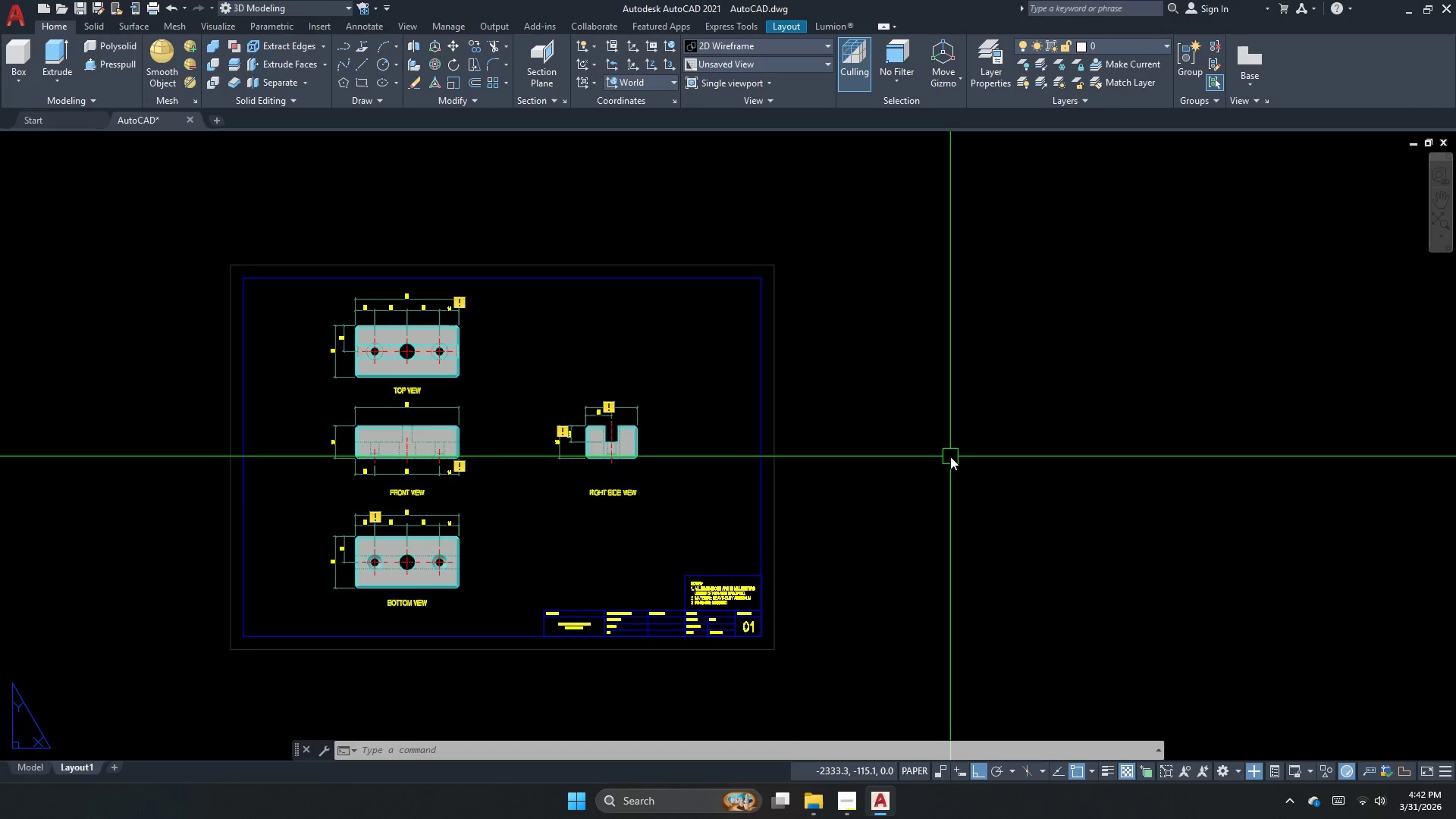 
double_click([951, 450])
 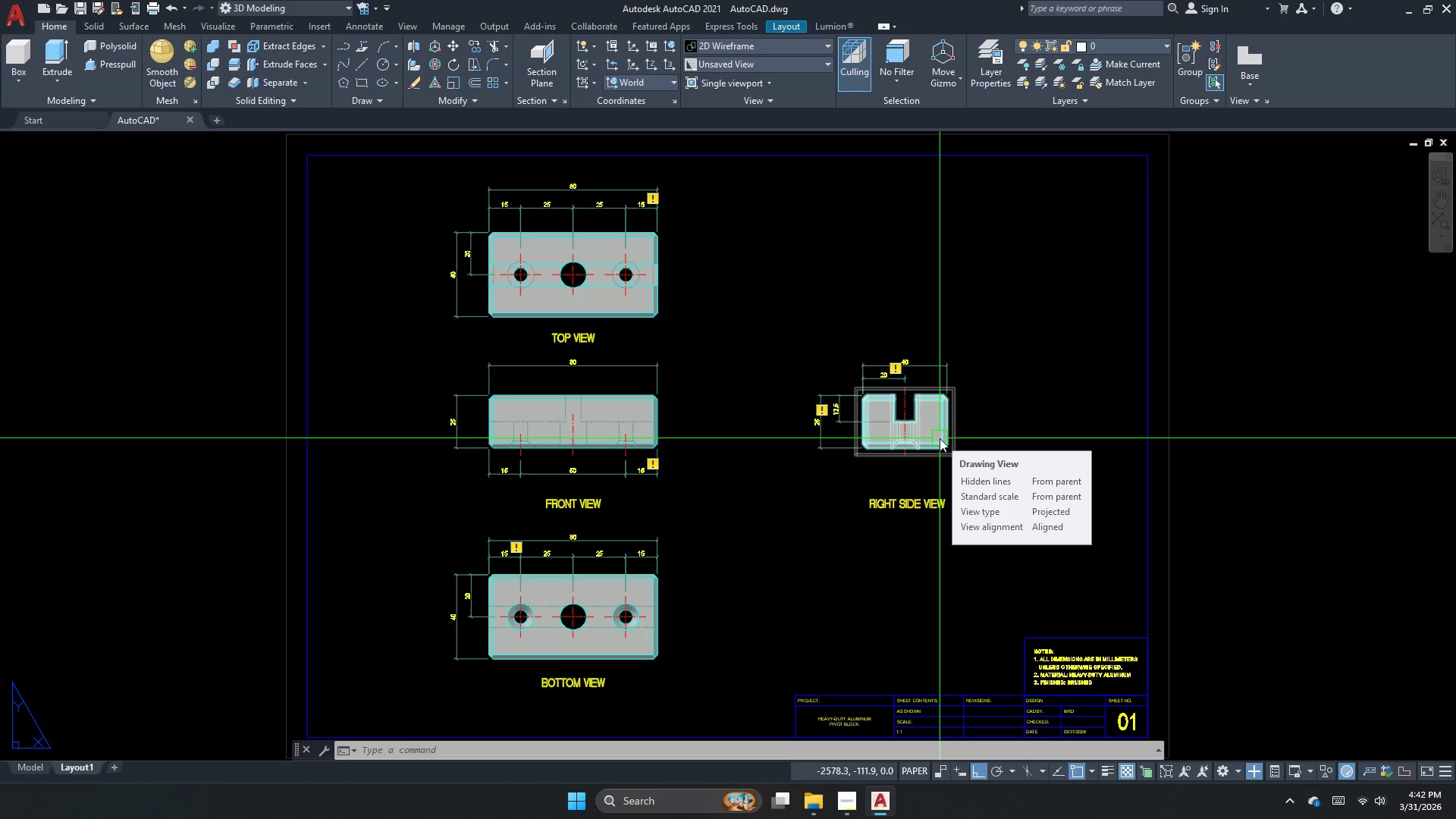 
wait(12.97)
 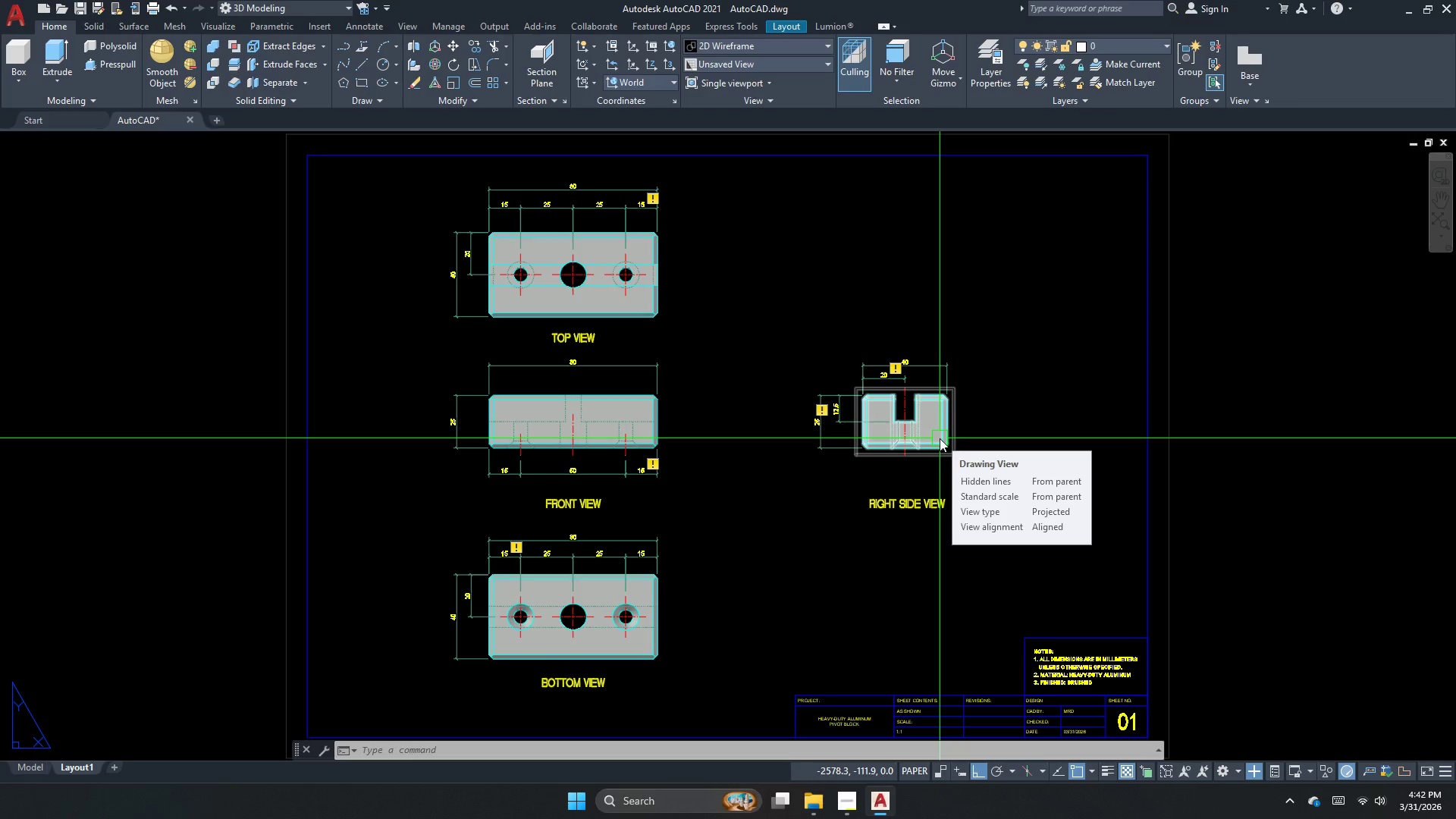 
left_click([844, 803])